 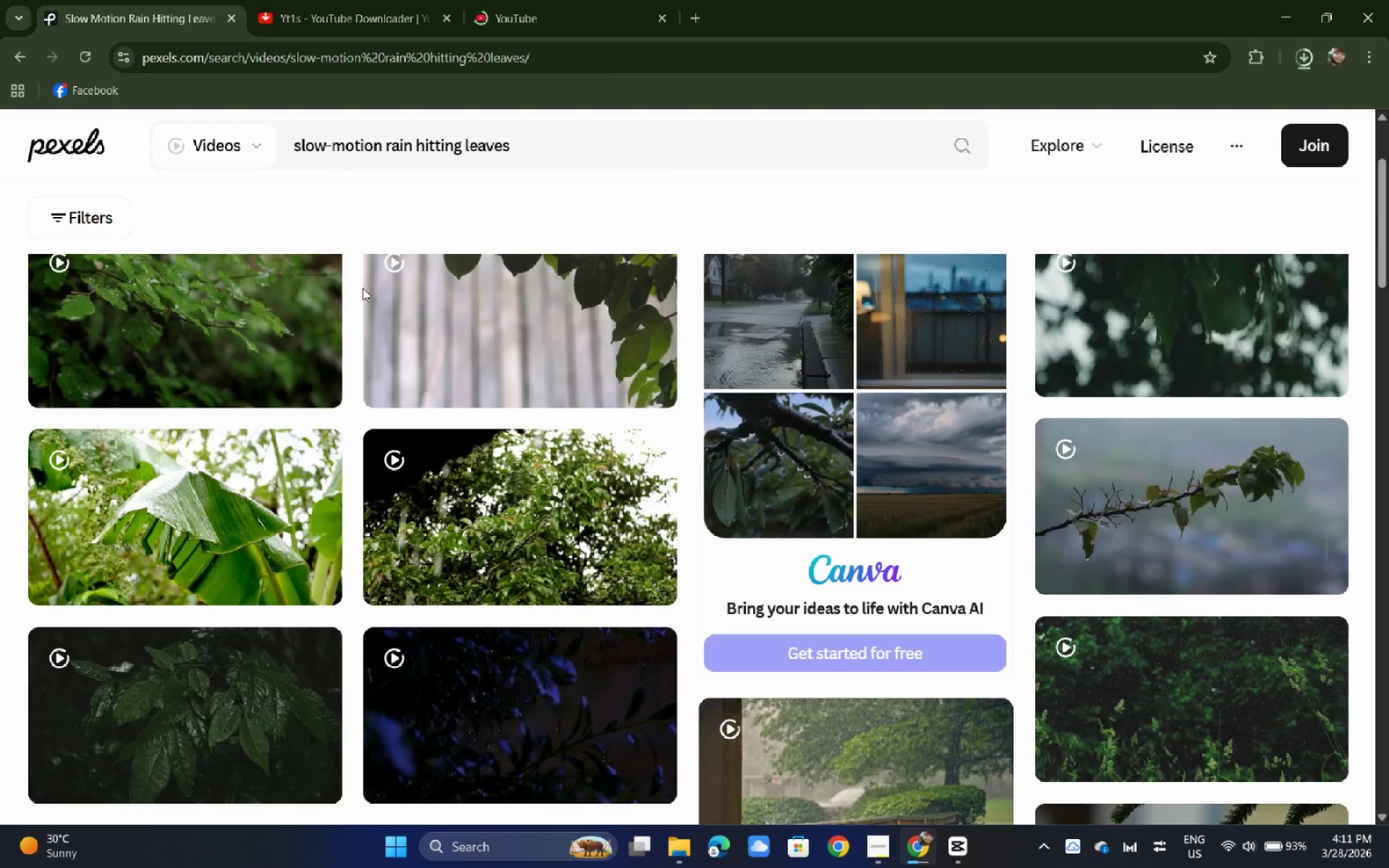 
left_click([279, 516])
 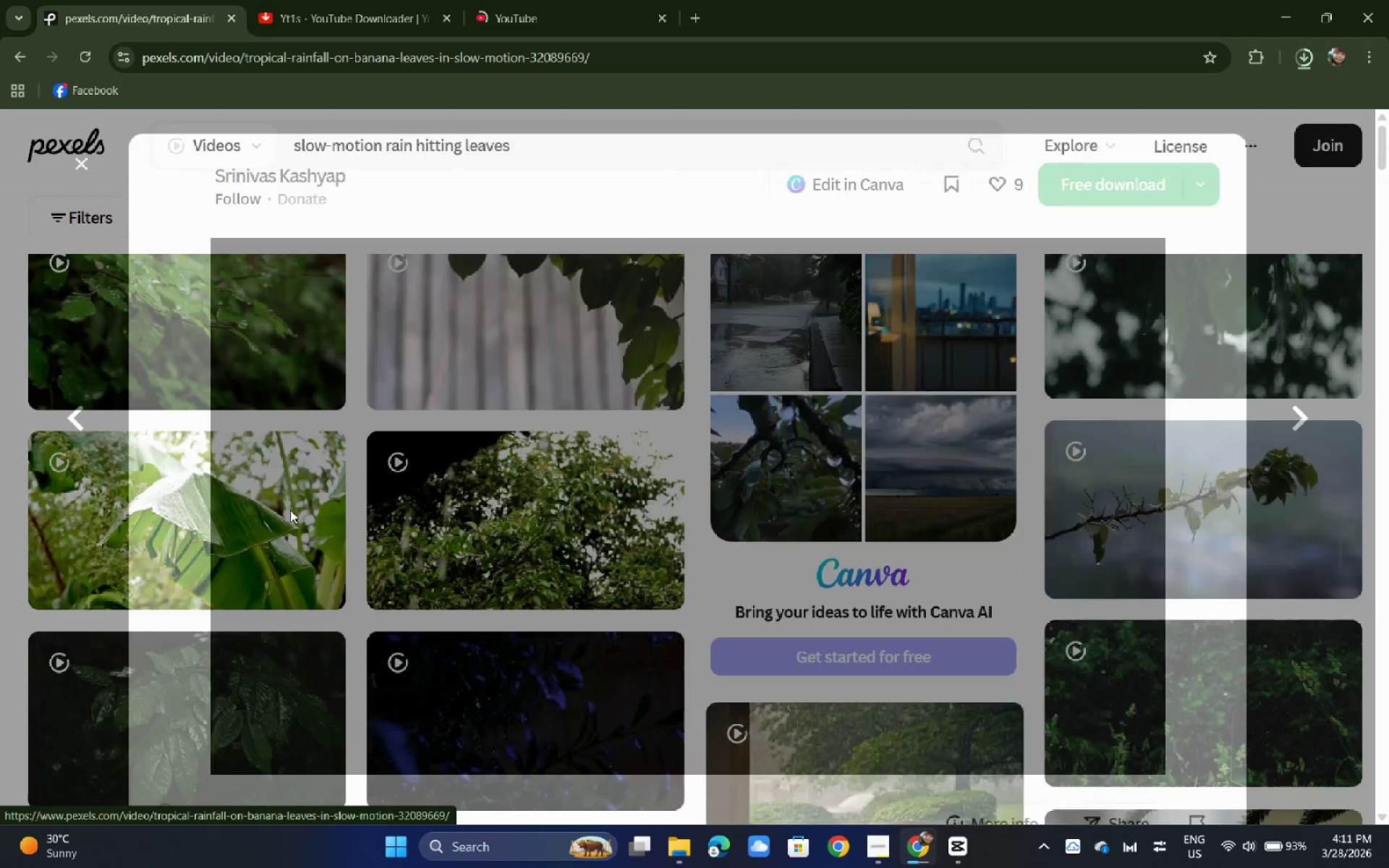 
scroll: coordinate [232, 493], scroll_direction: down, amount: 7.0
 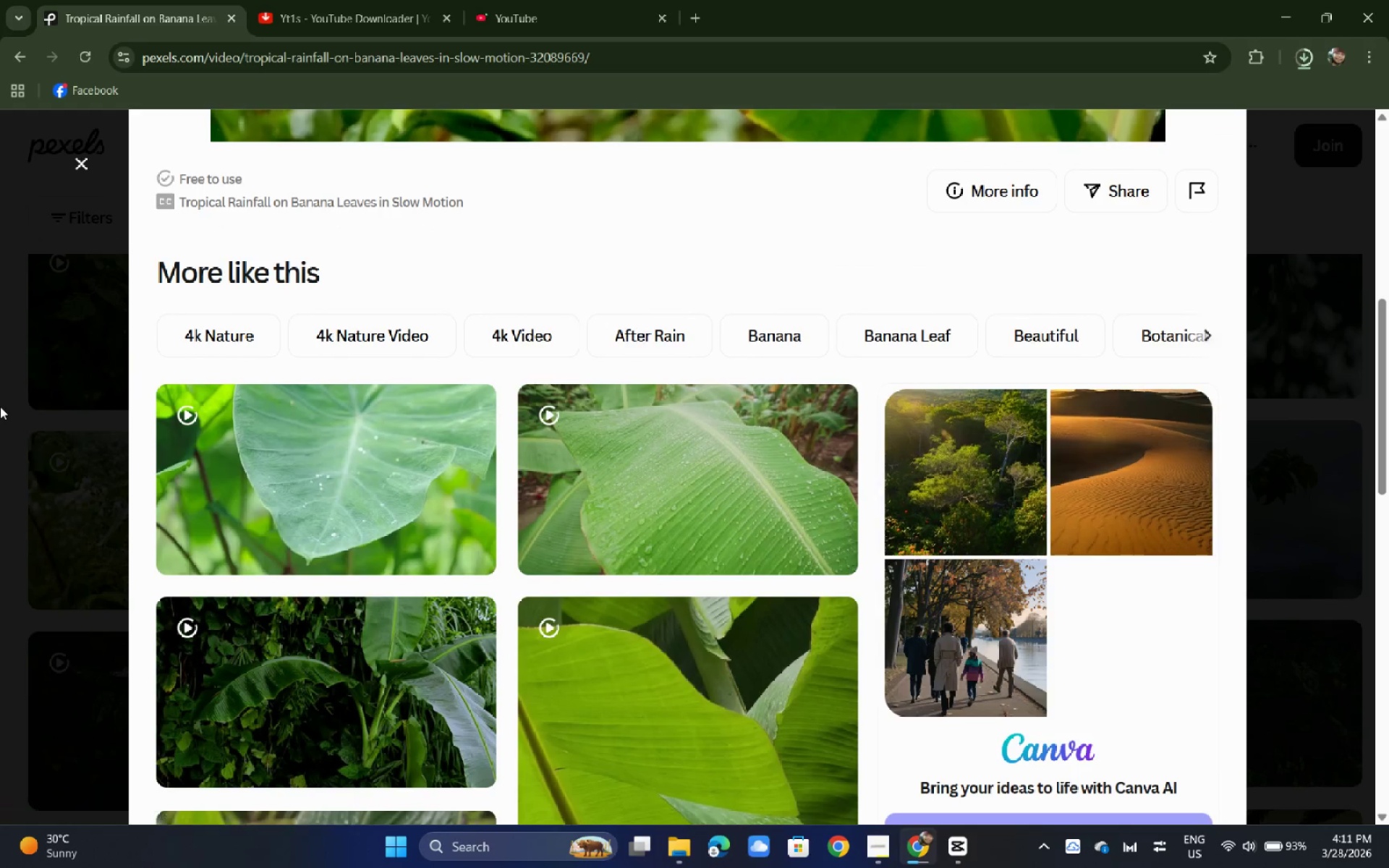 
left_click([0, 407])
 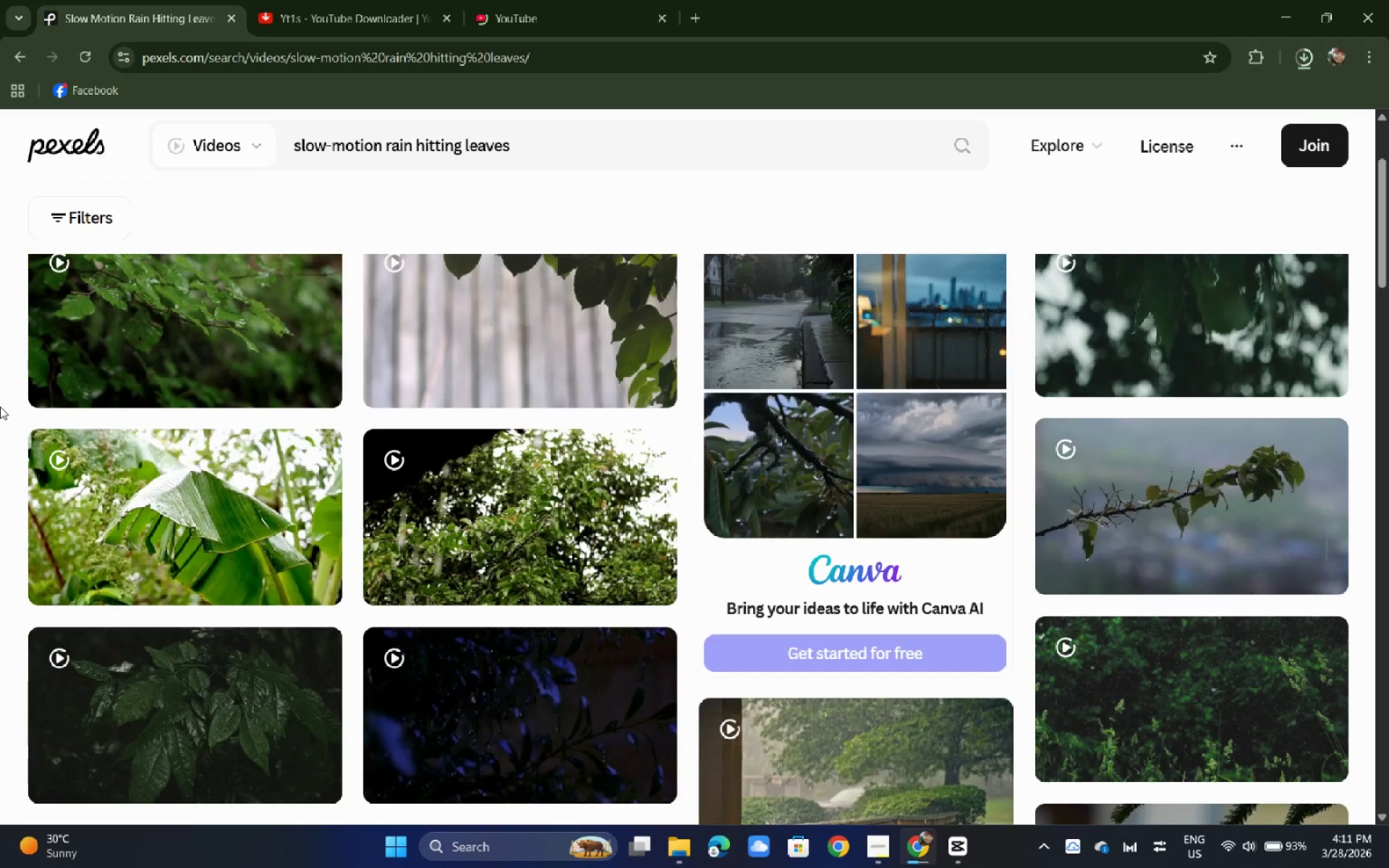 
scroll: coordinate [0, 407], scroll_direction: up, amount: 4.0
 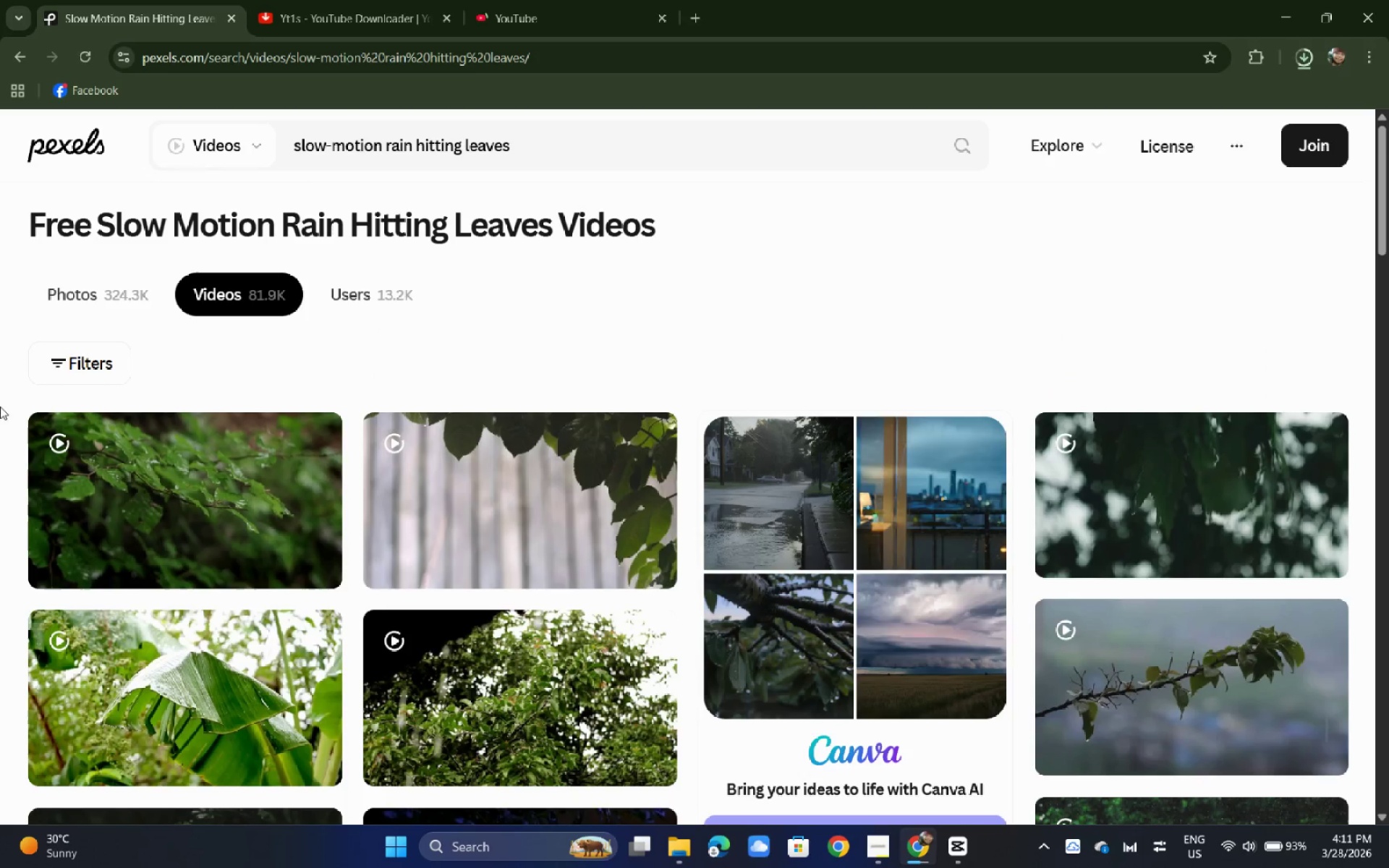 
key(Alt+AltLeft)
 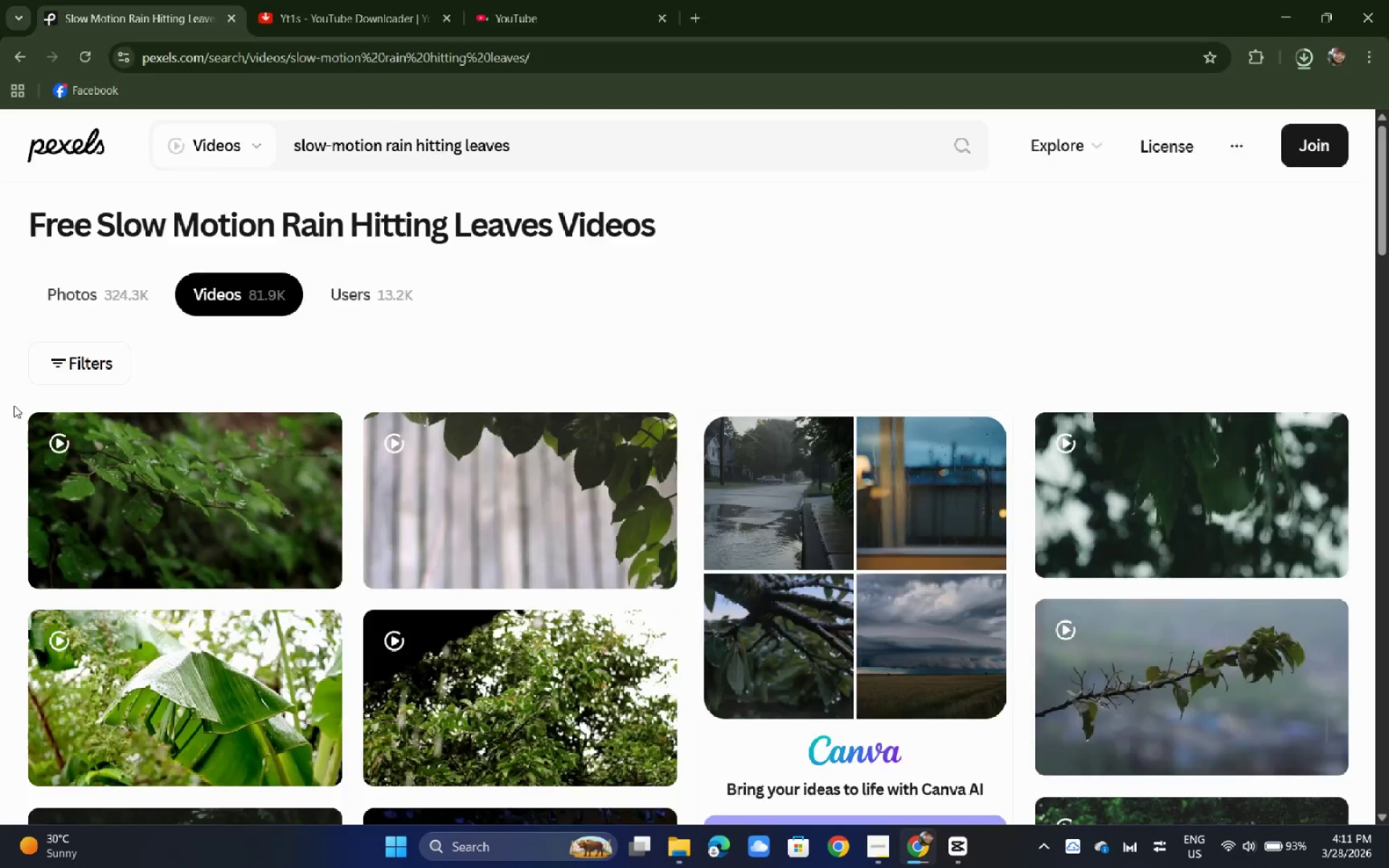 
key(Alt+Tab)